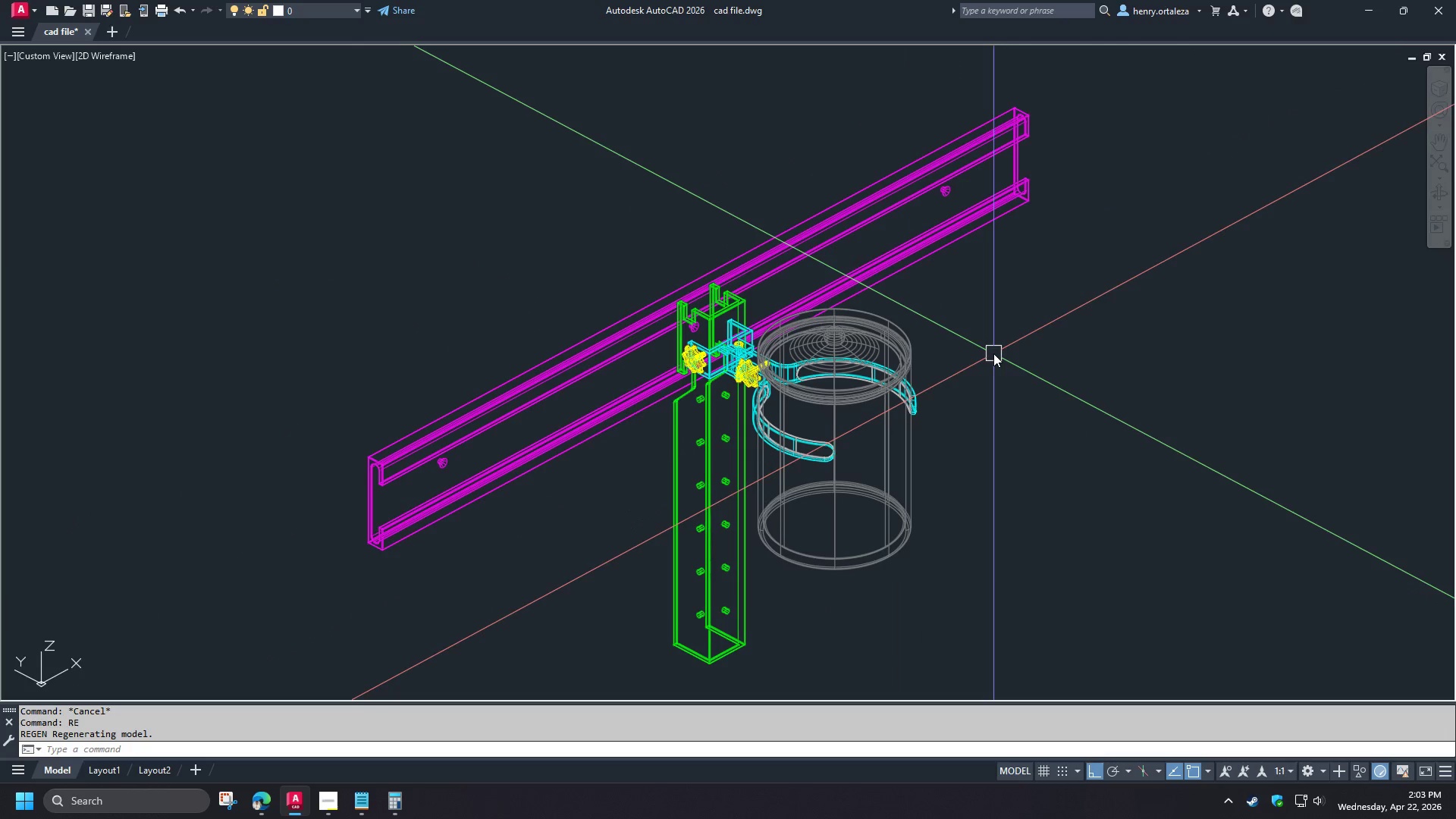 
key(Z)
 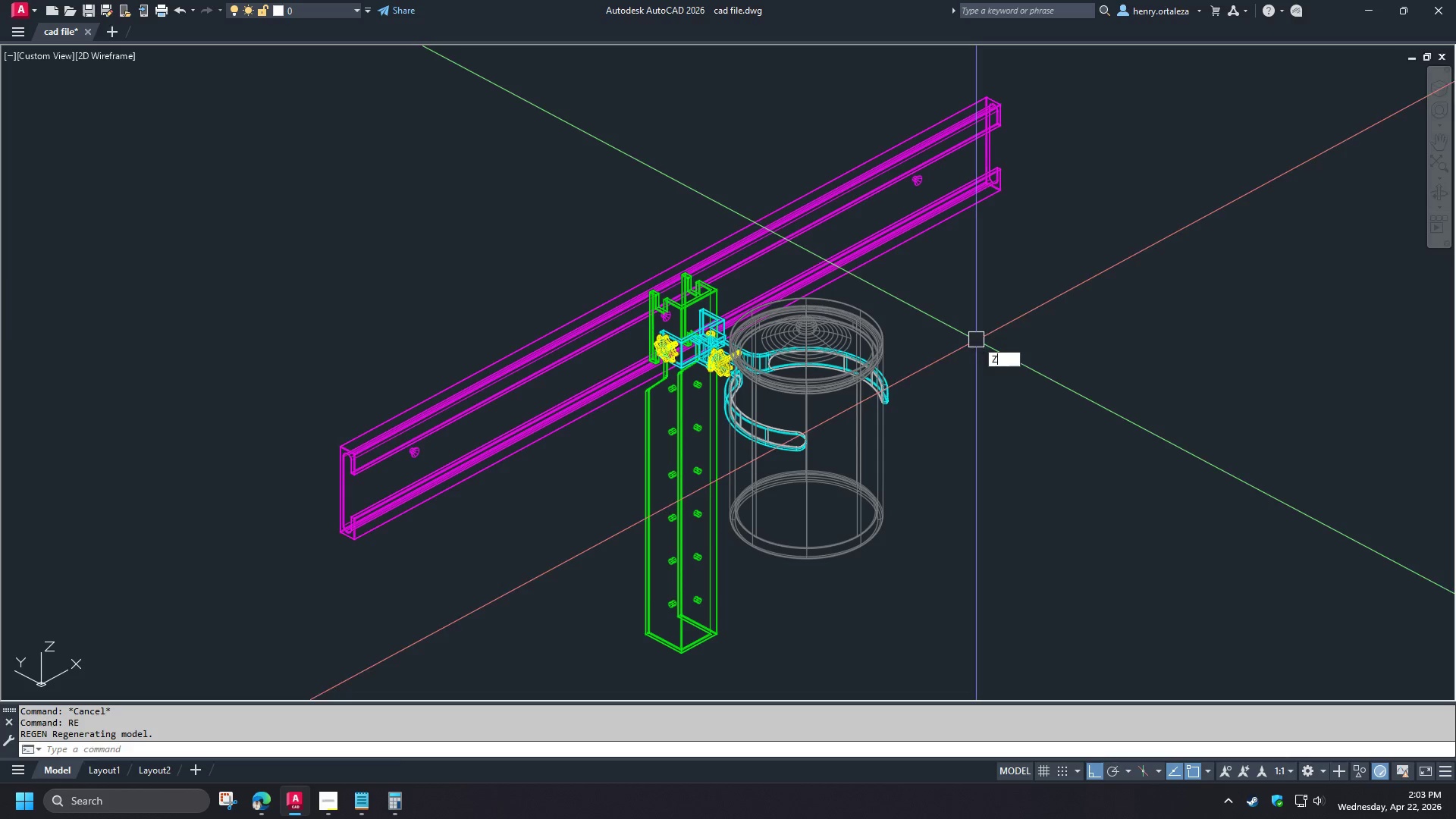 
key(Space)
 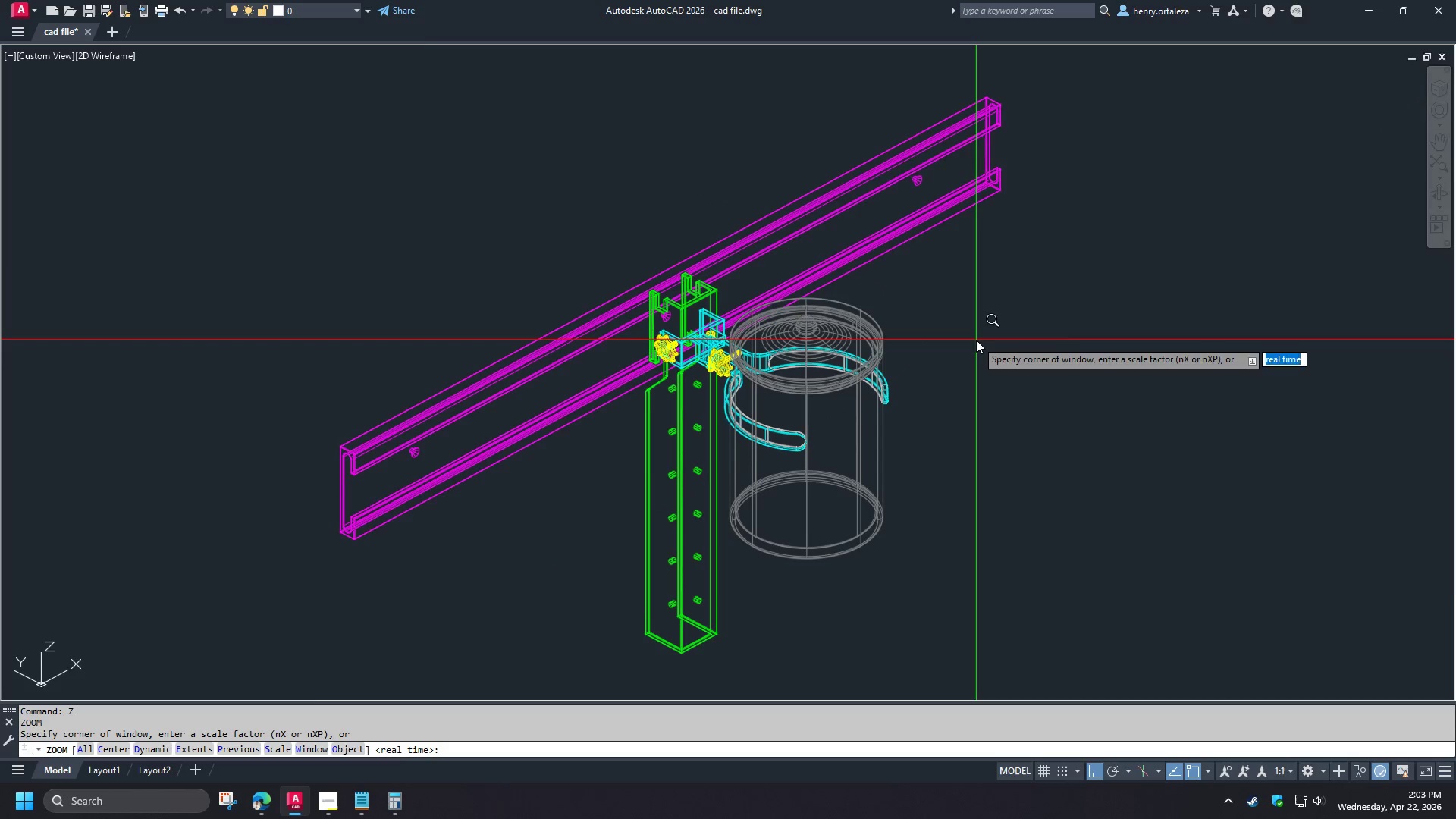 
key(E)
 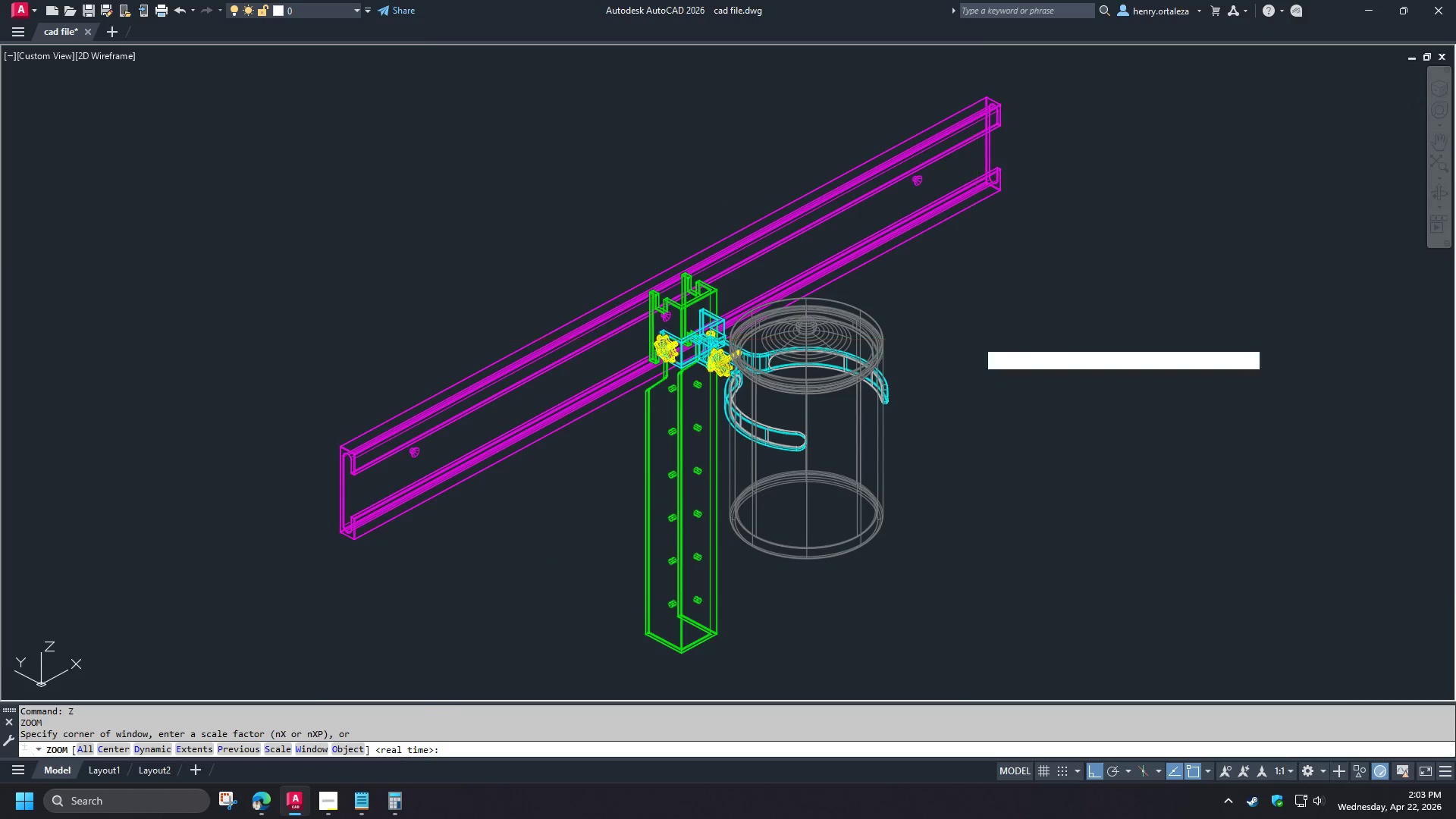 
key(Space)
 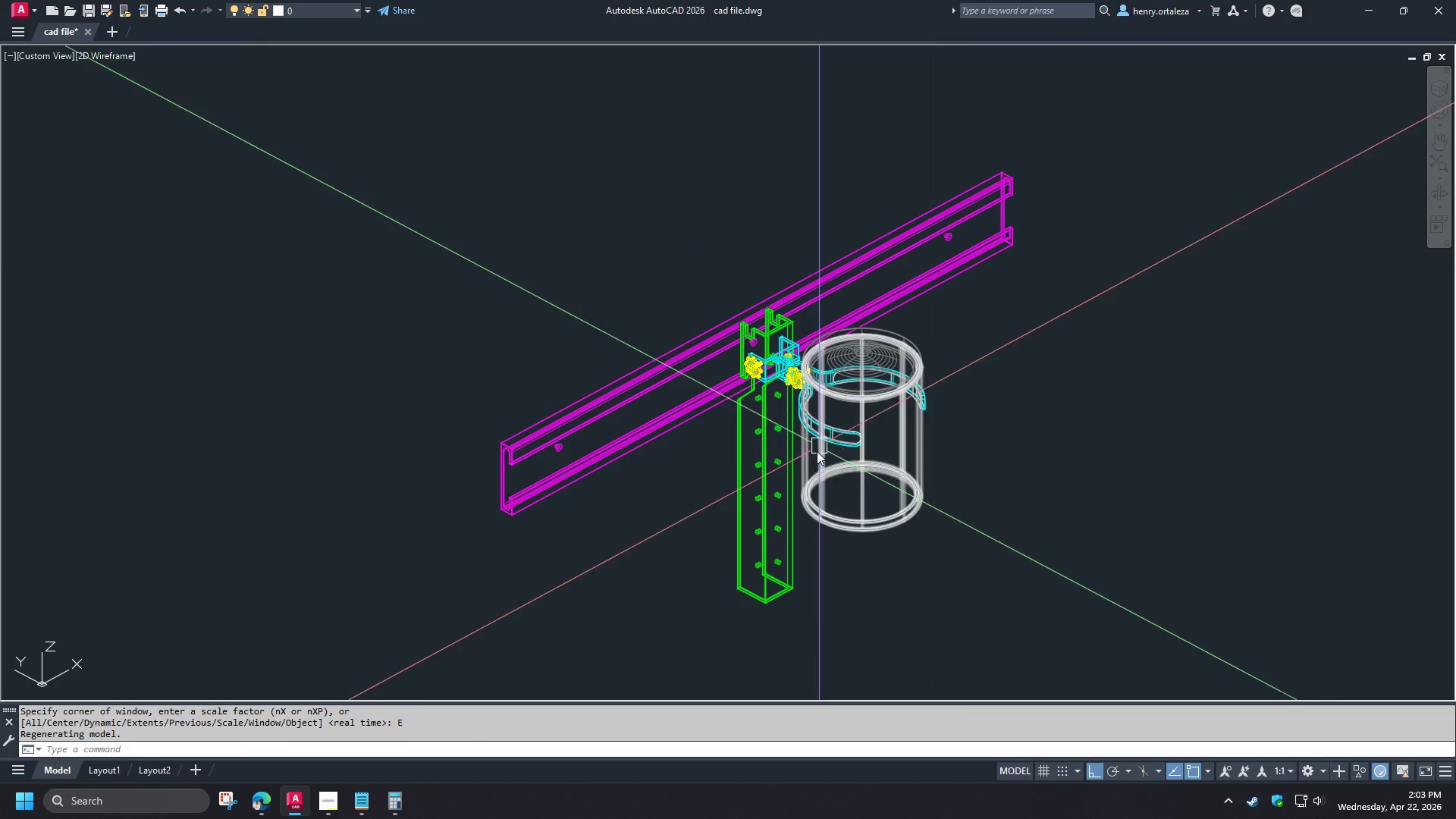 
scroll: coordinate [889, 328], scroll_direction: down, amount: 2.0
 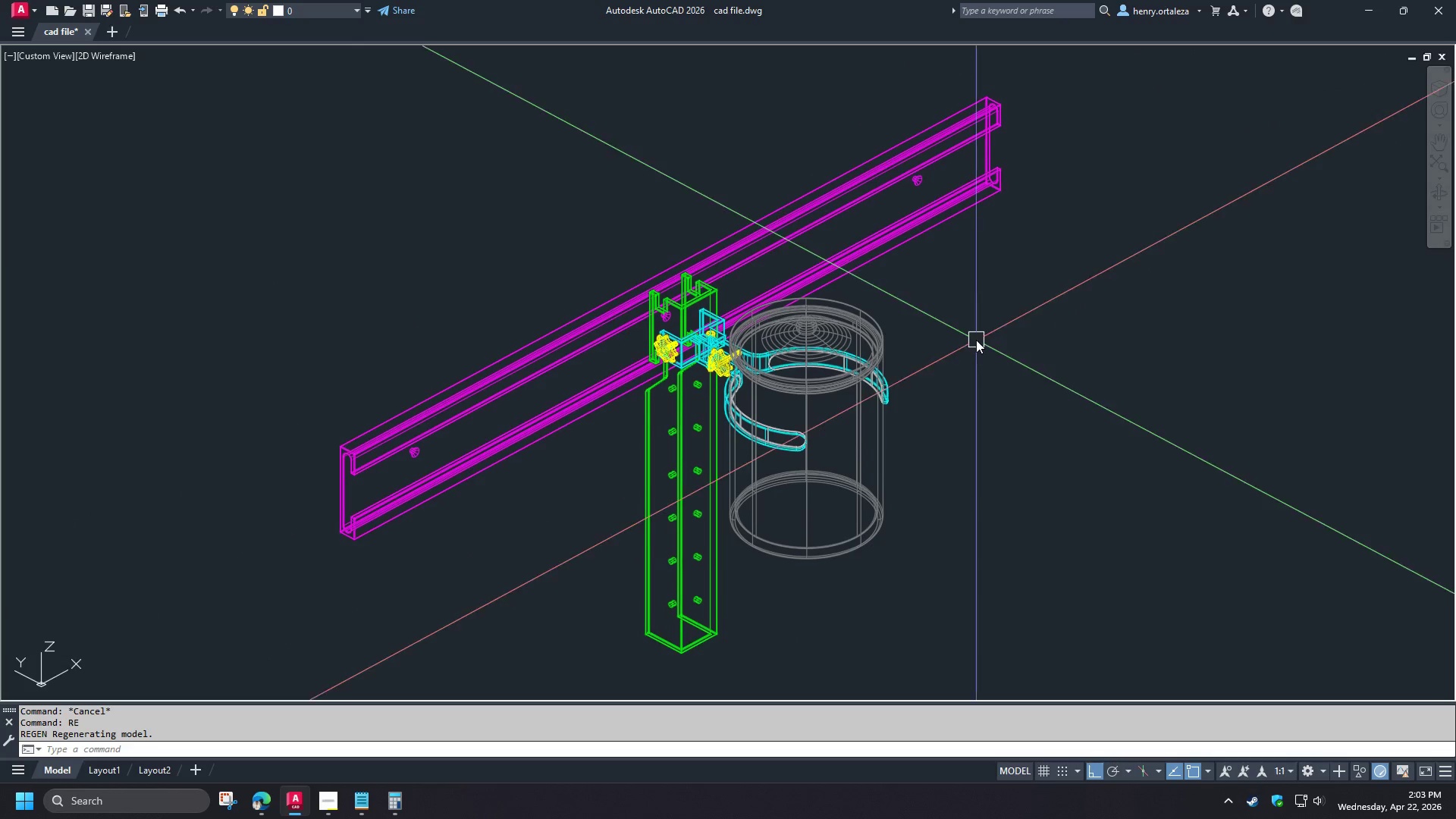 
key(Z)
 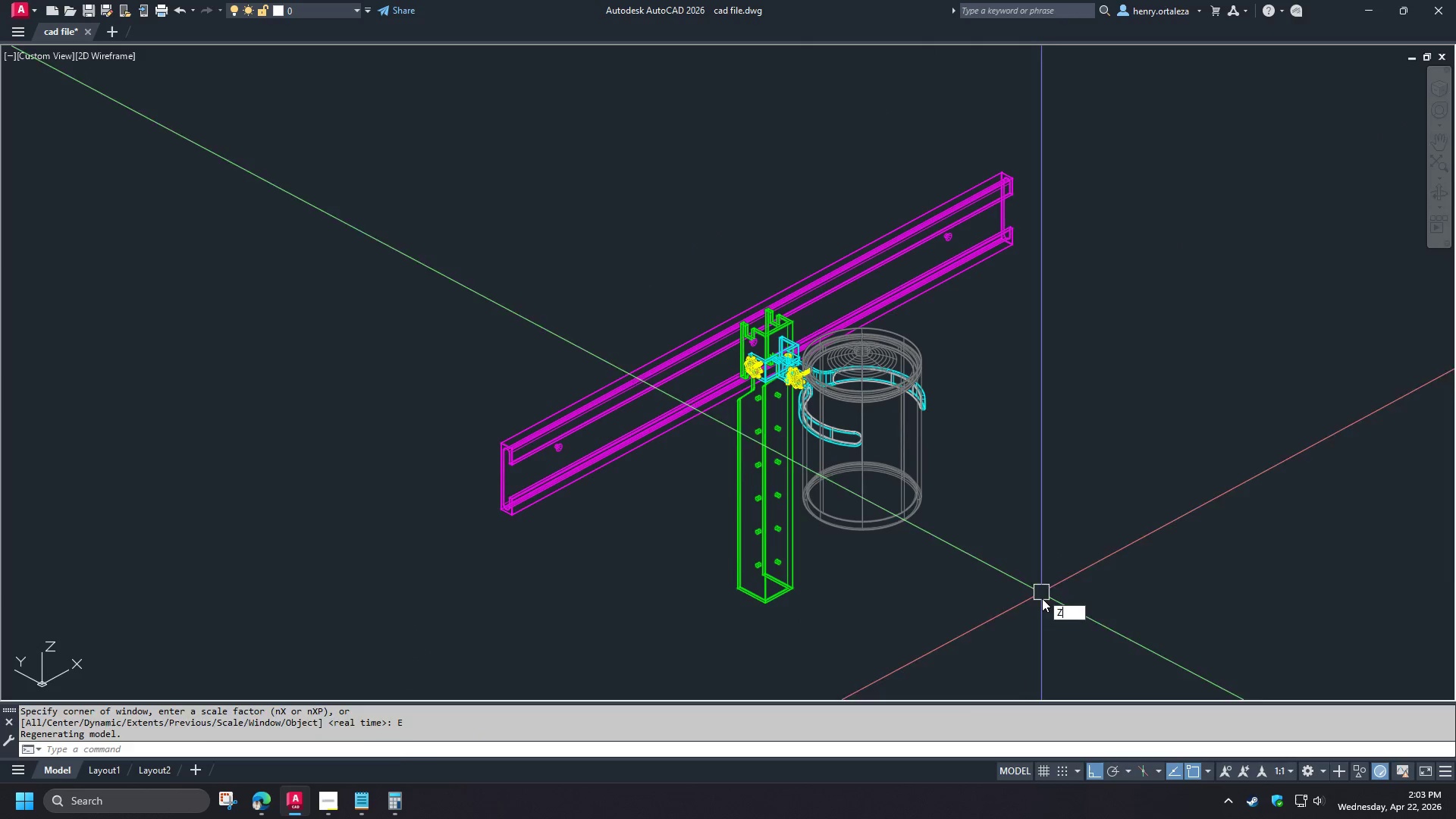 
key(Space)
 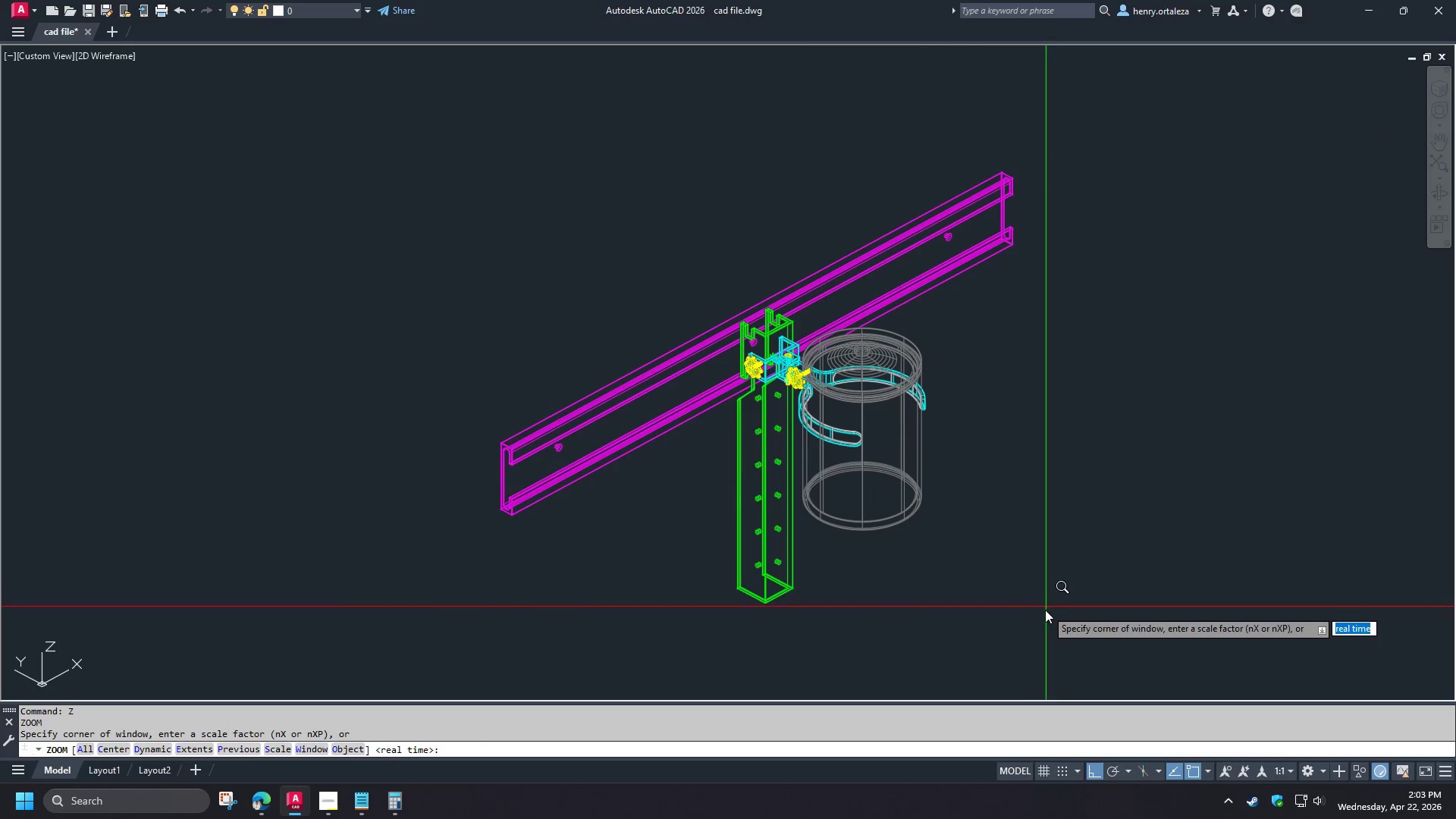 
left_click([1045, 610])
 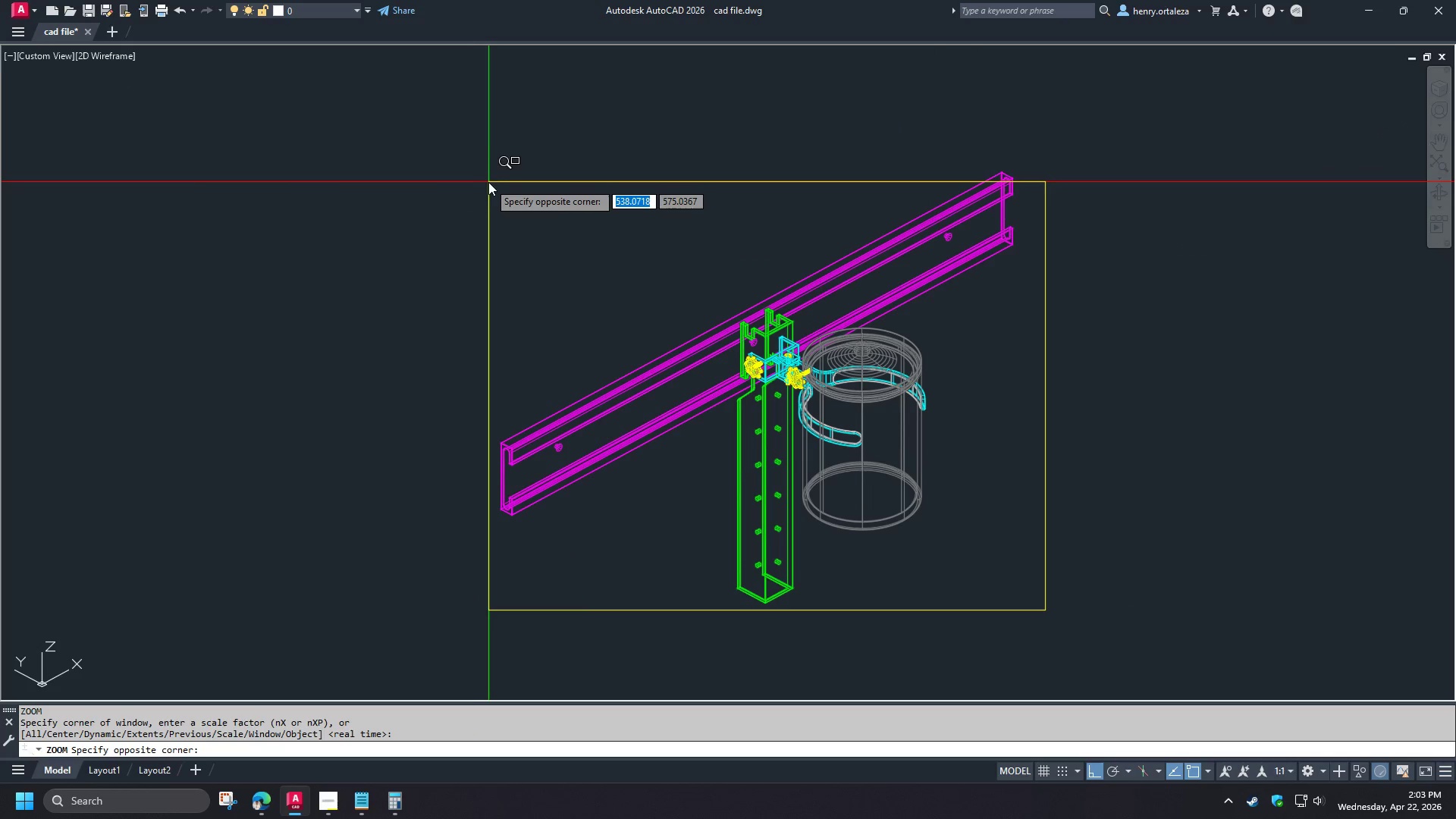 
left_click([492, 169])
 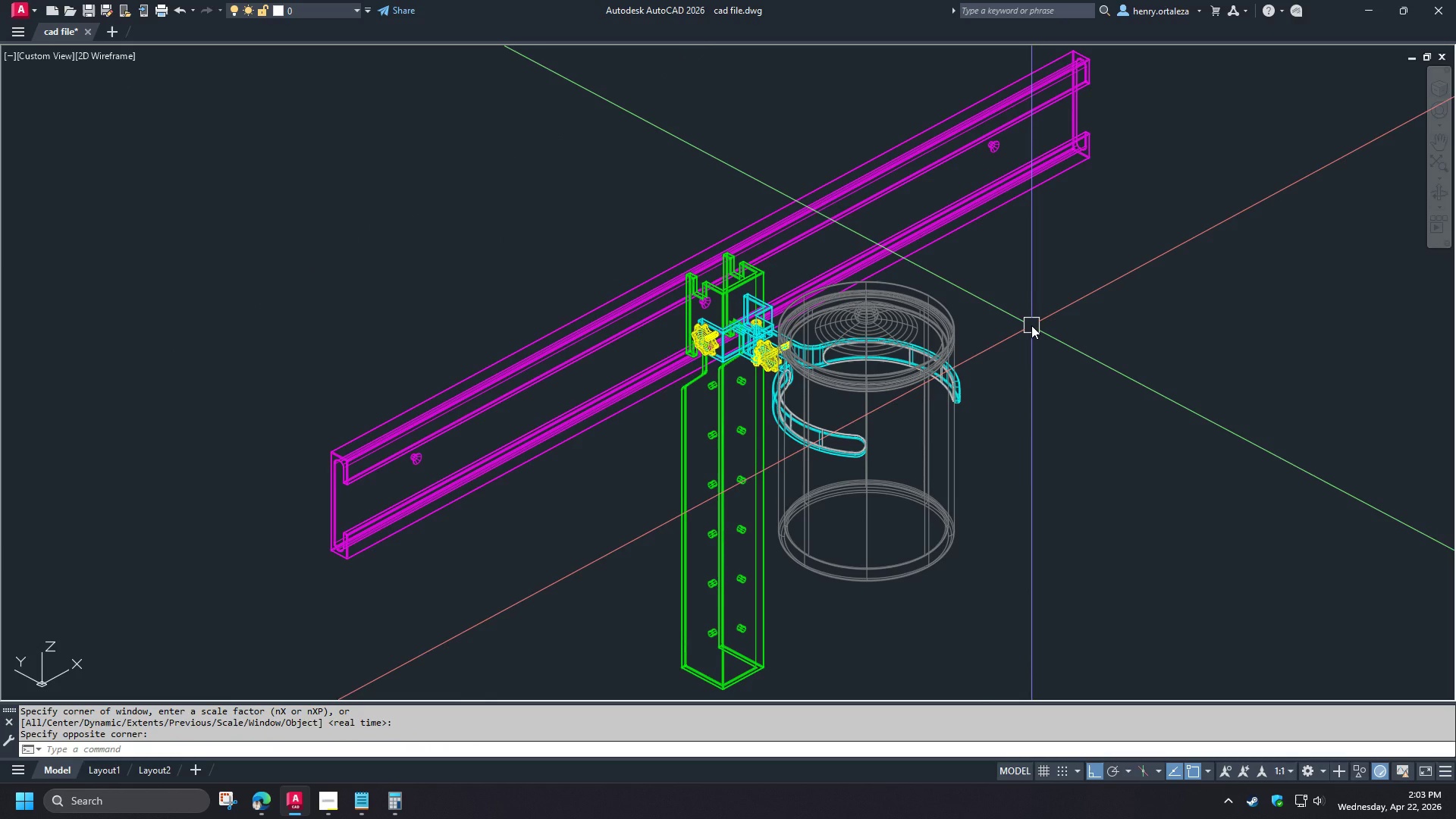 
key(Control+S)
 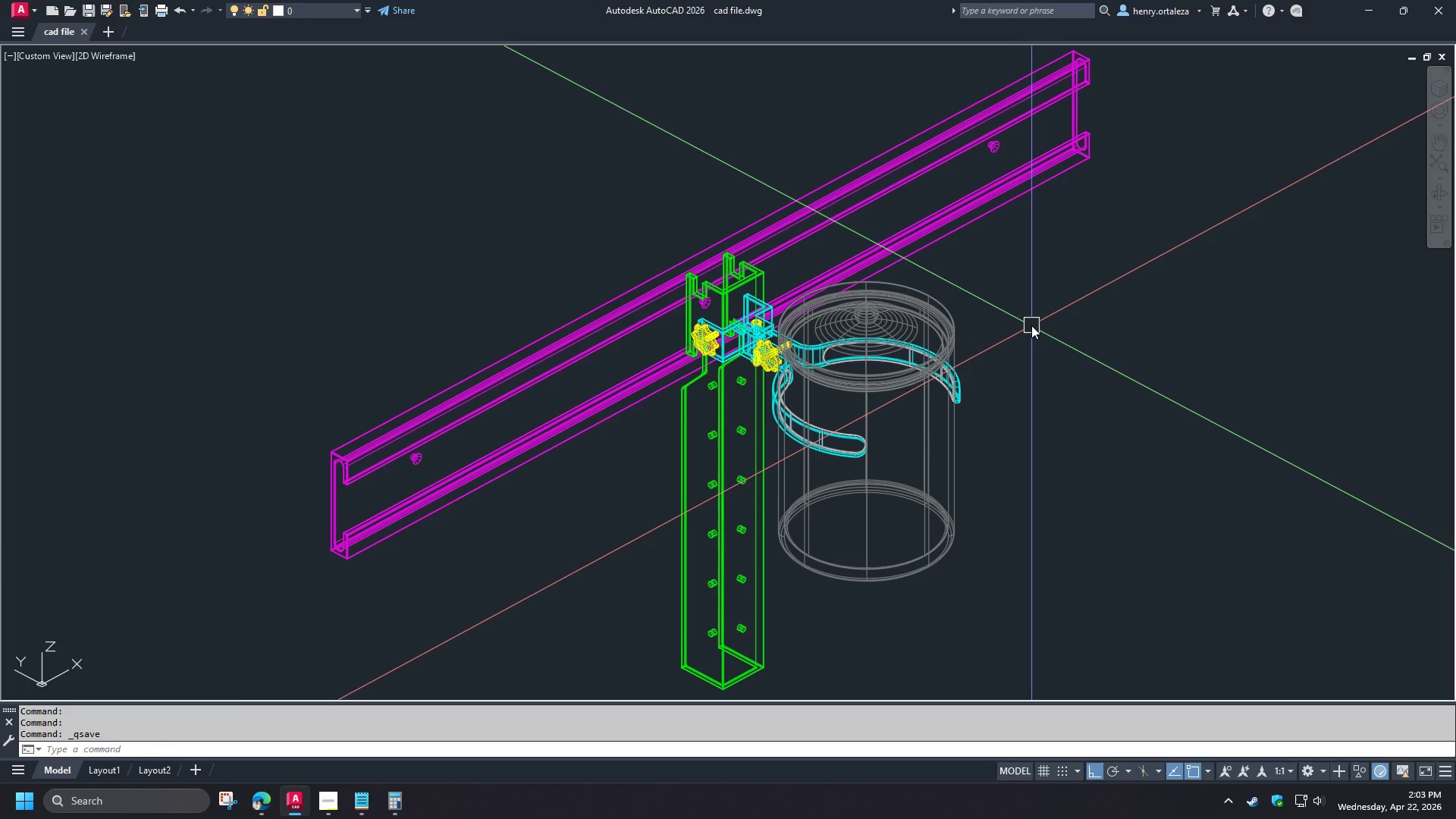 
type(PUR)
 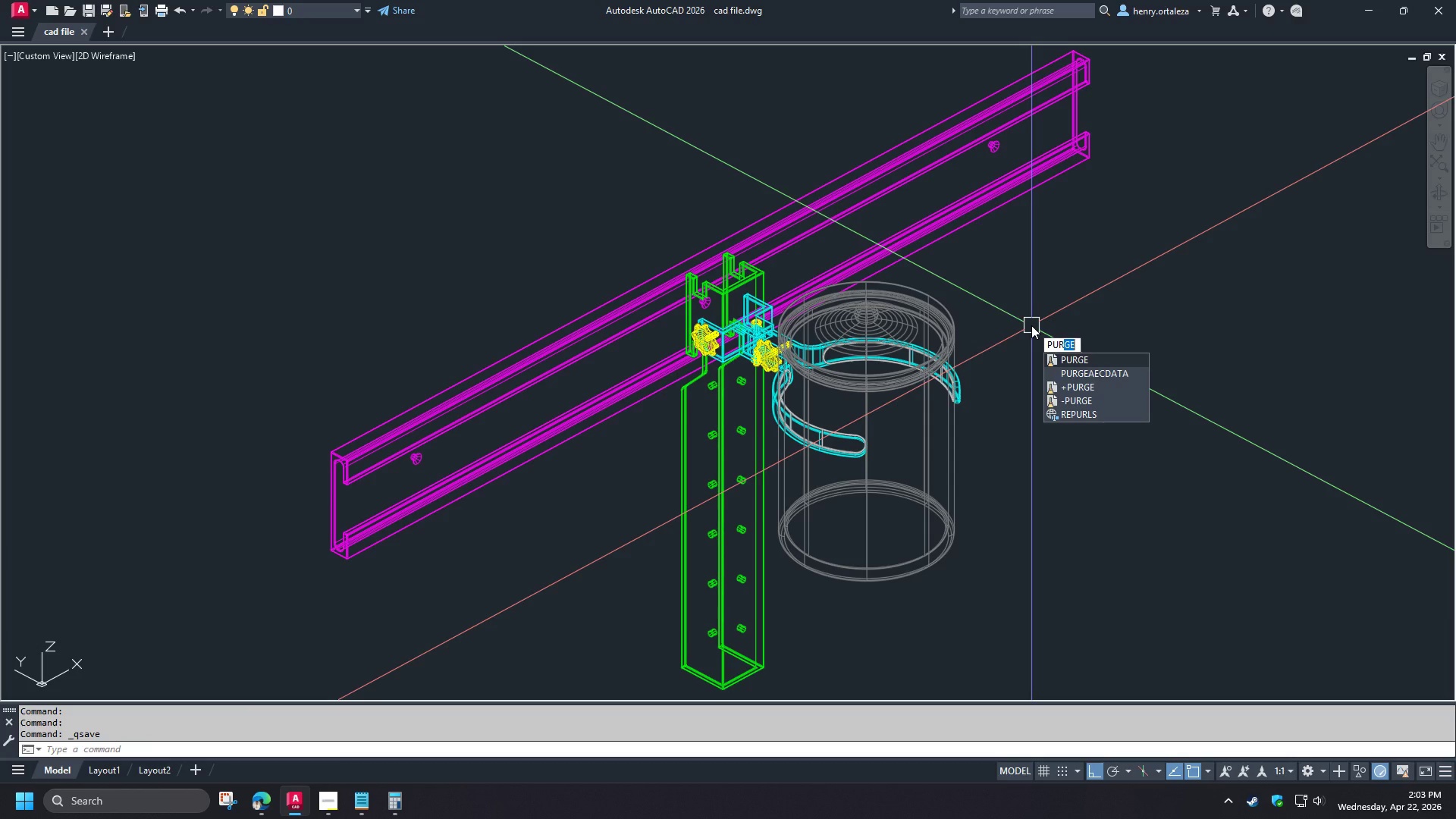 
key(NumpadEnter)
 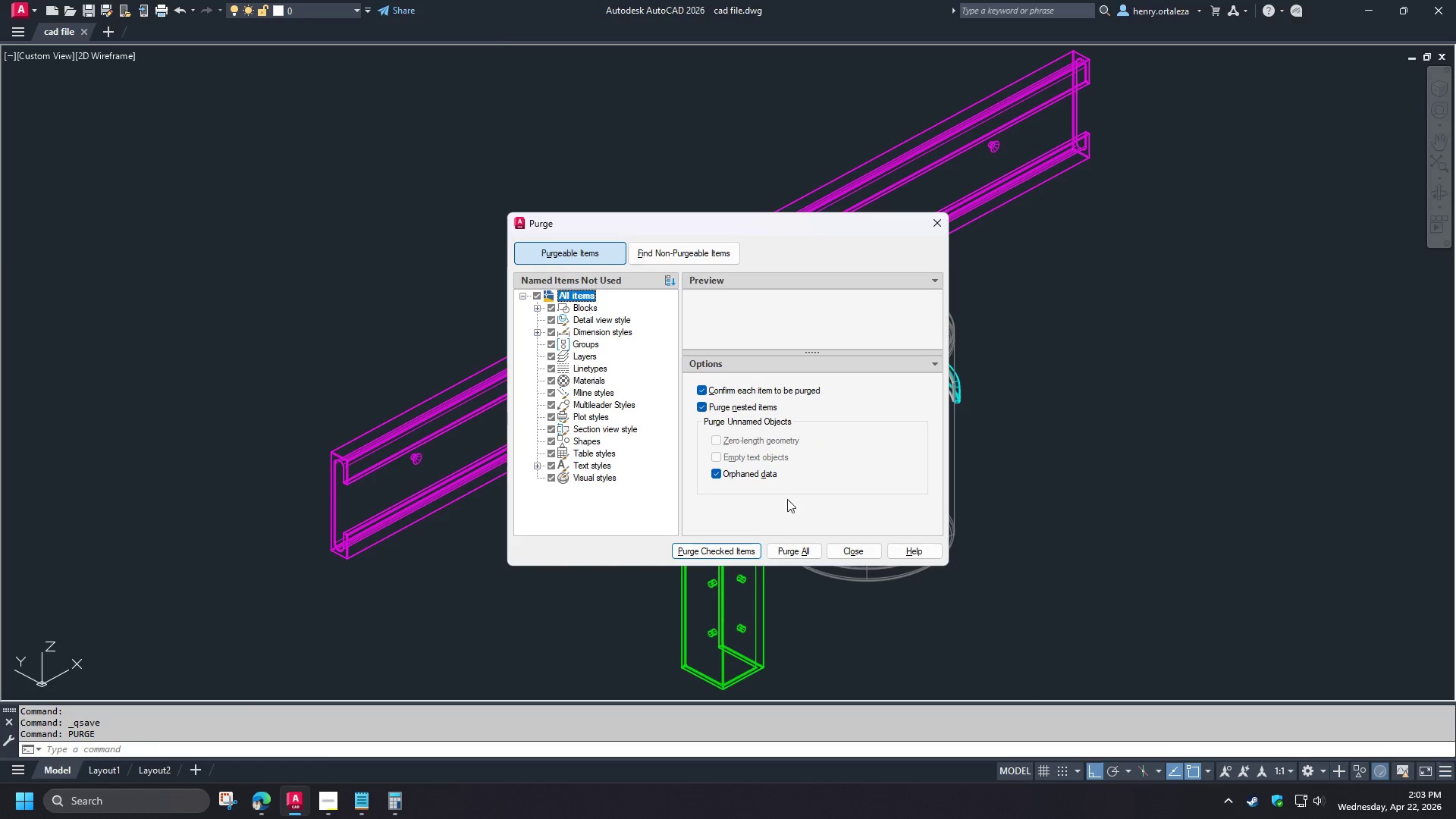 
left_click([781, 548])
 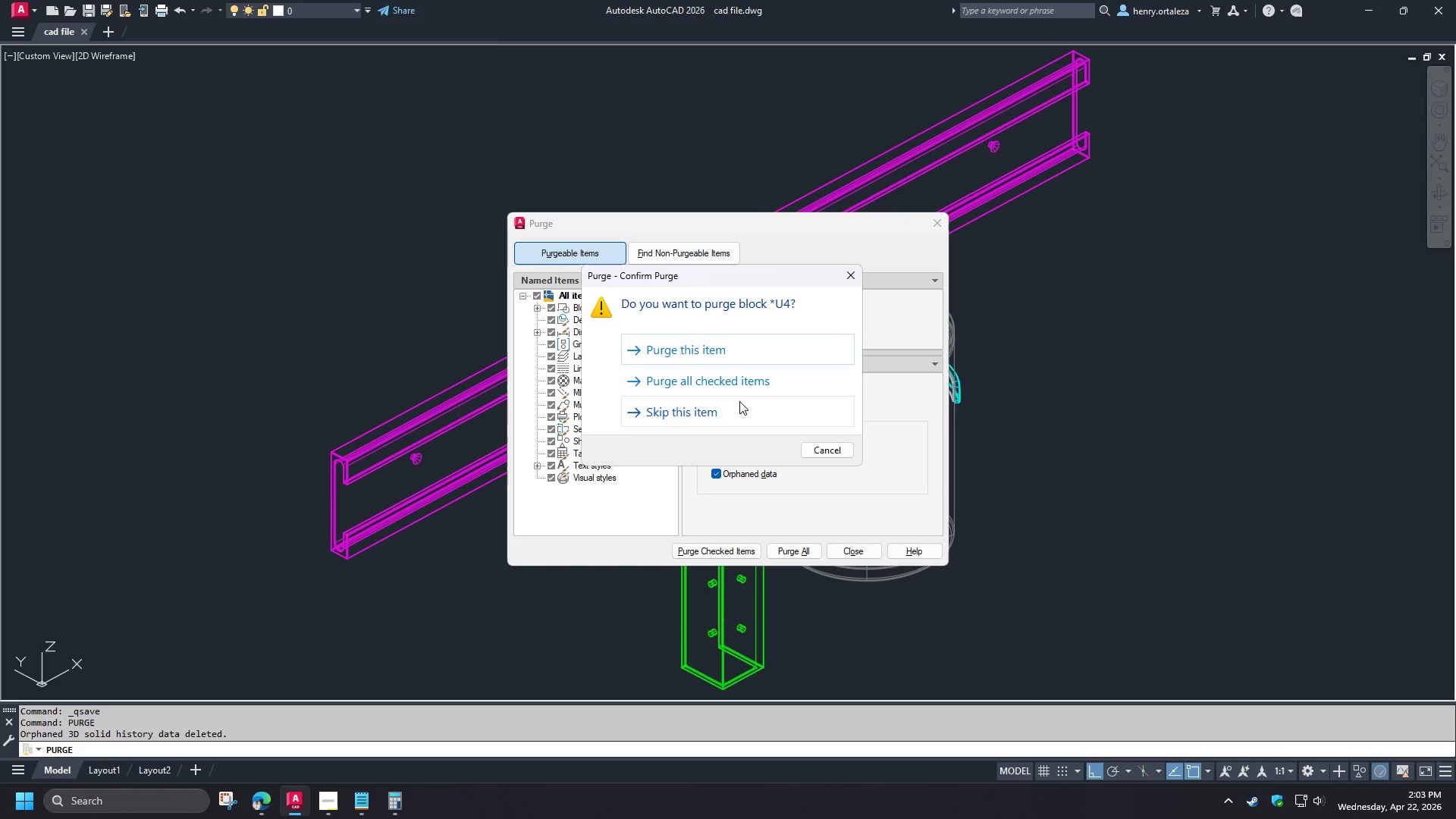 
left_click([733, 390])
 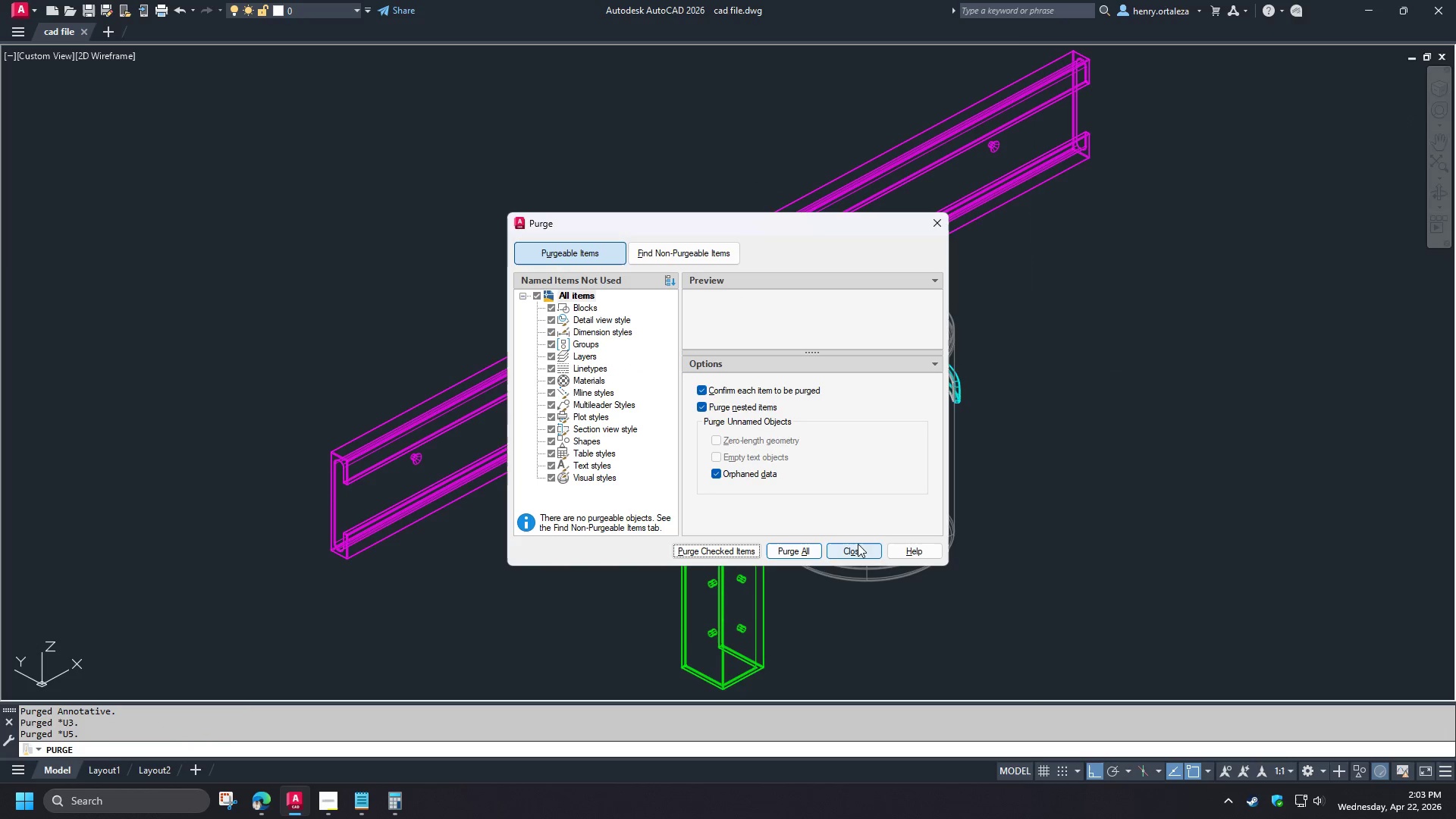 
left_click([856, 545])
 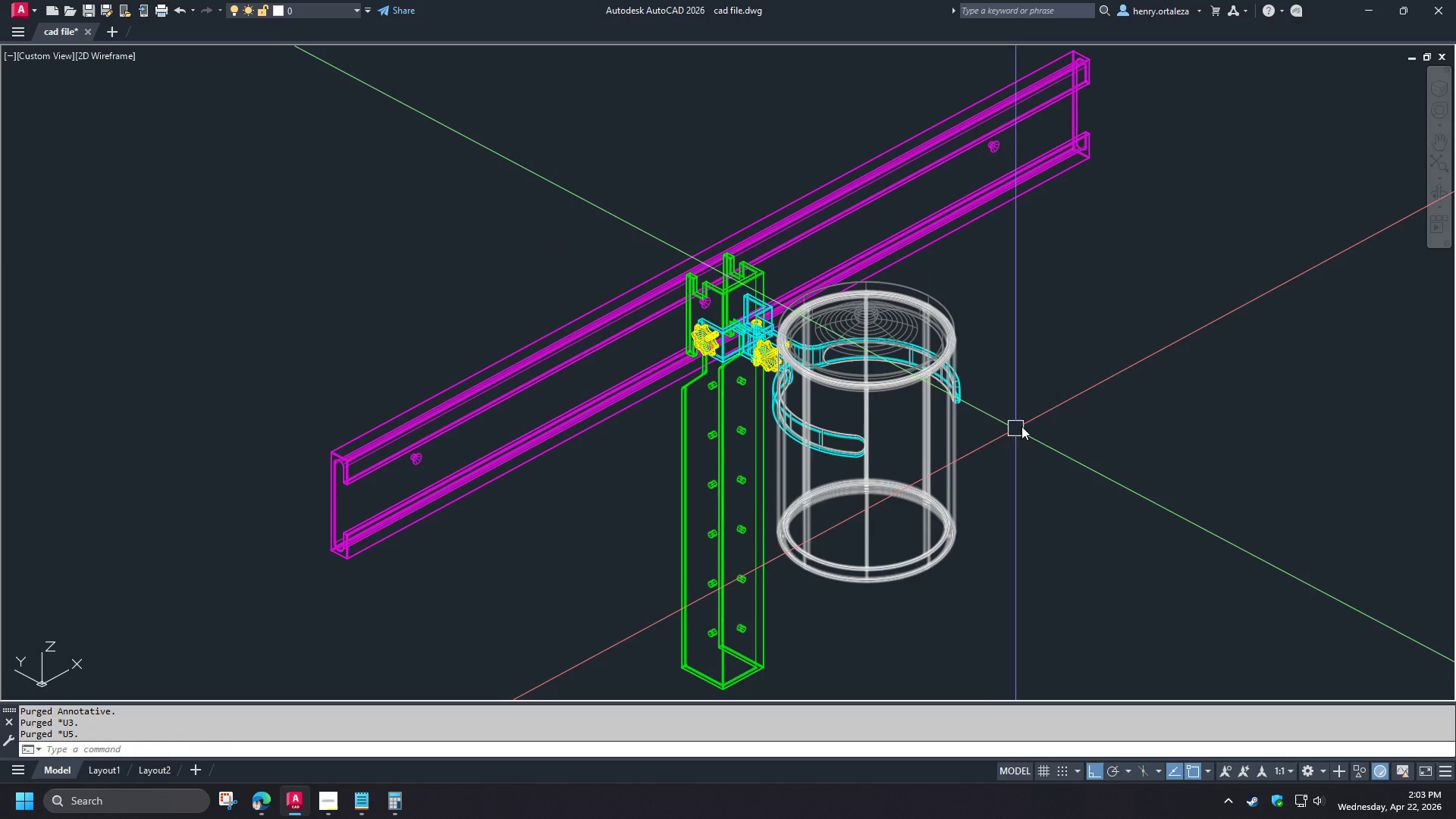 
key(Control+S)
 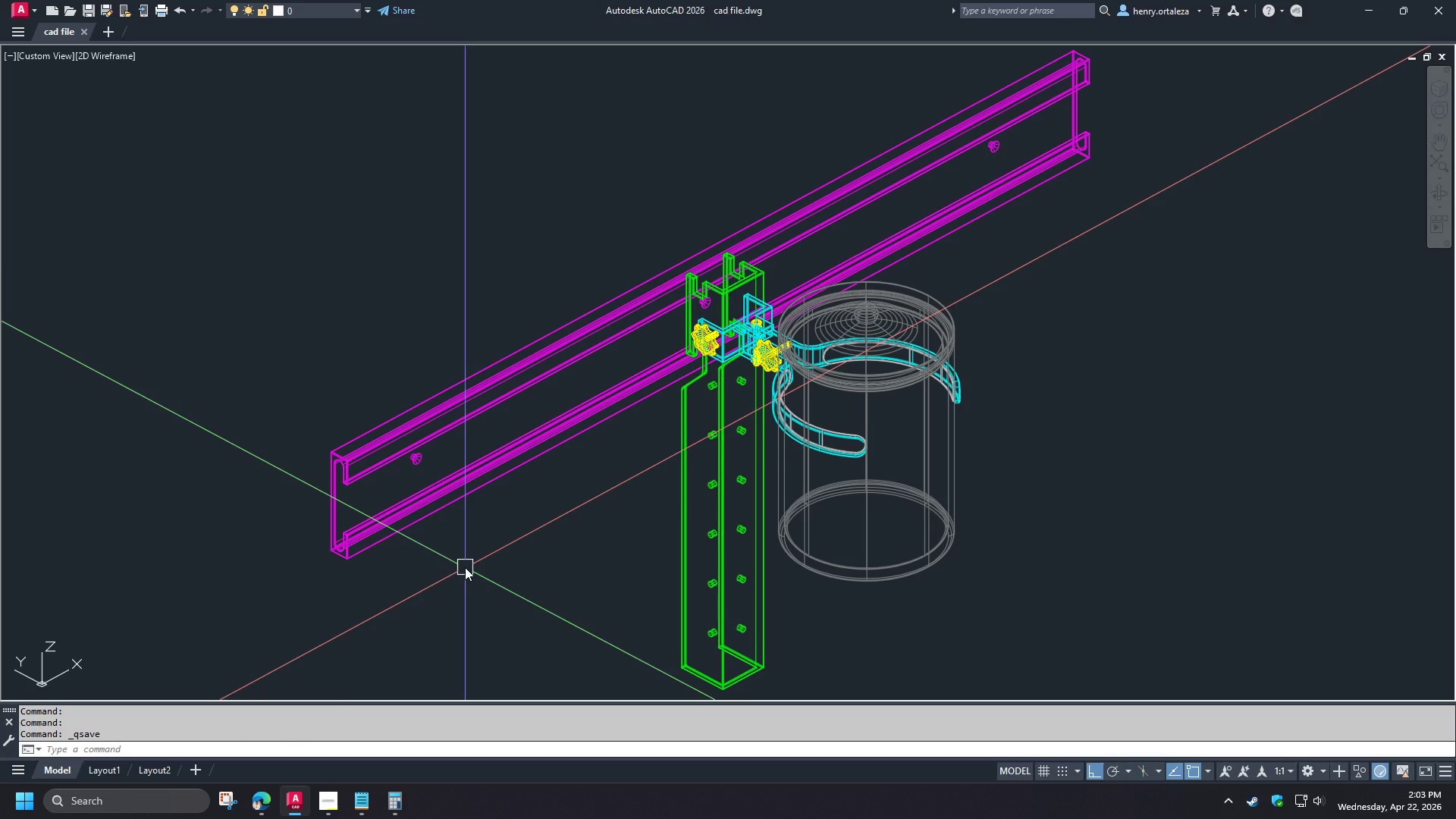 
wait(5.89)
 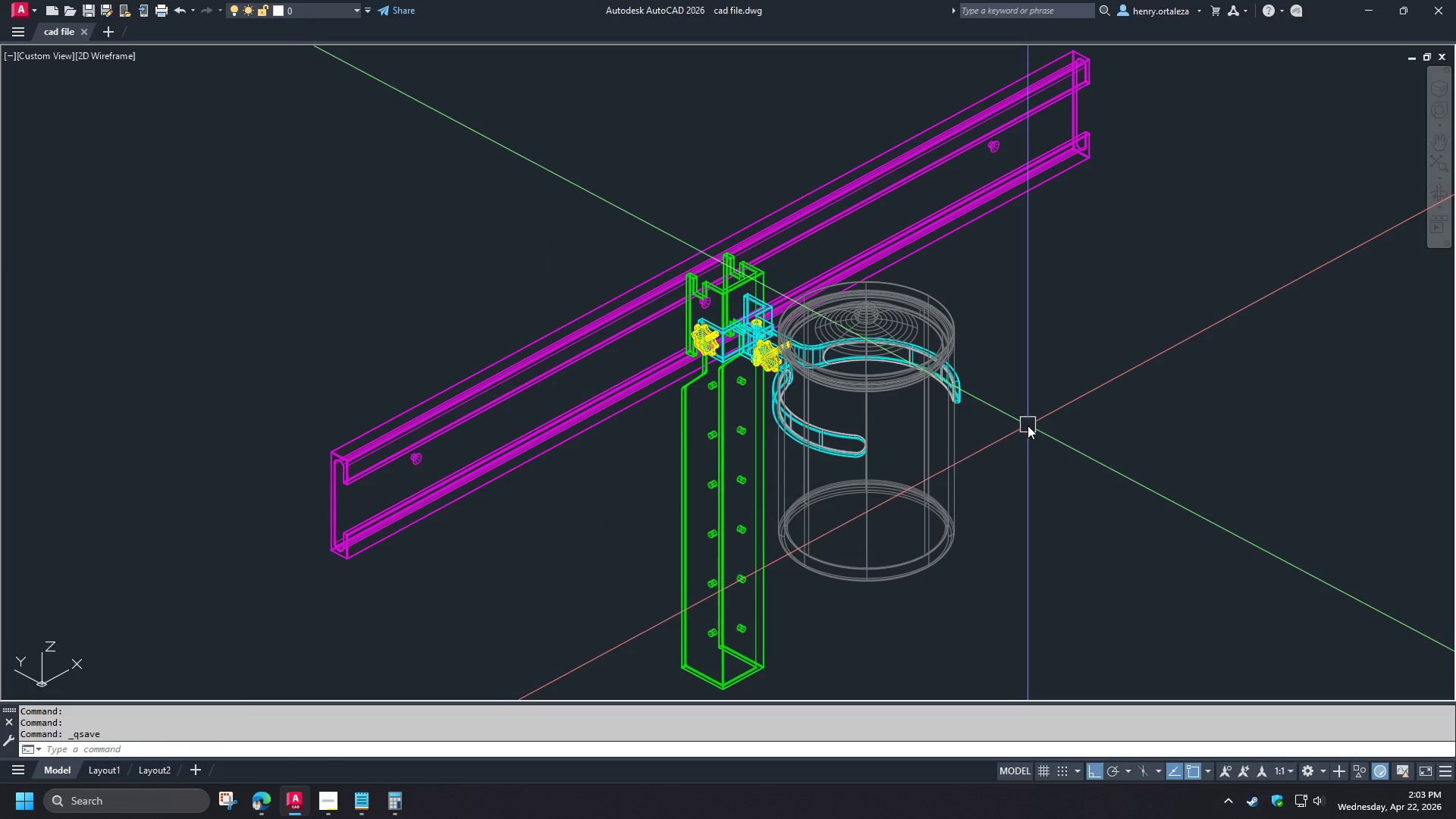 
left_click([318, 801])